 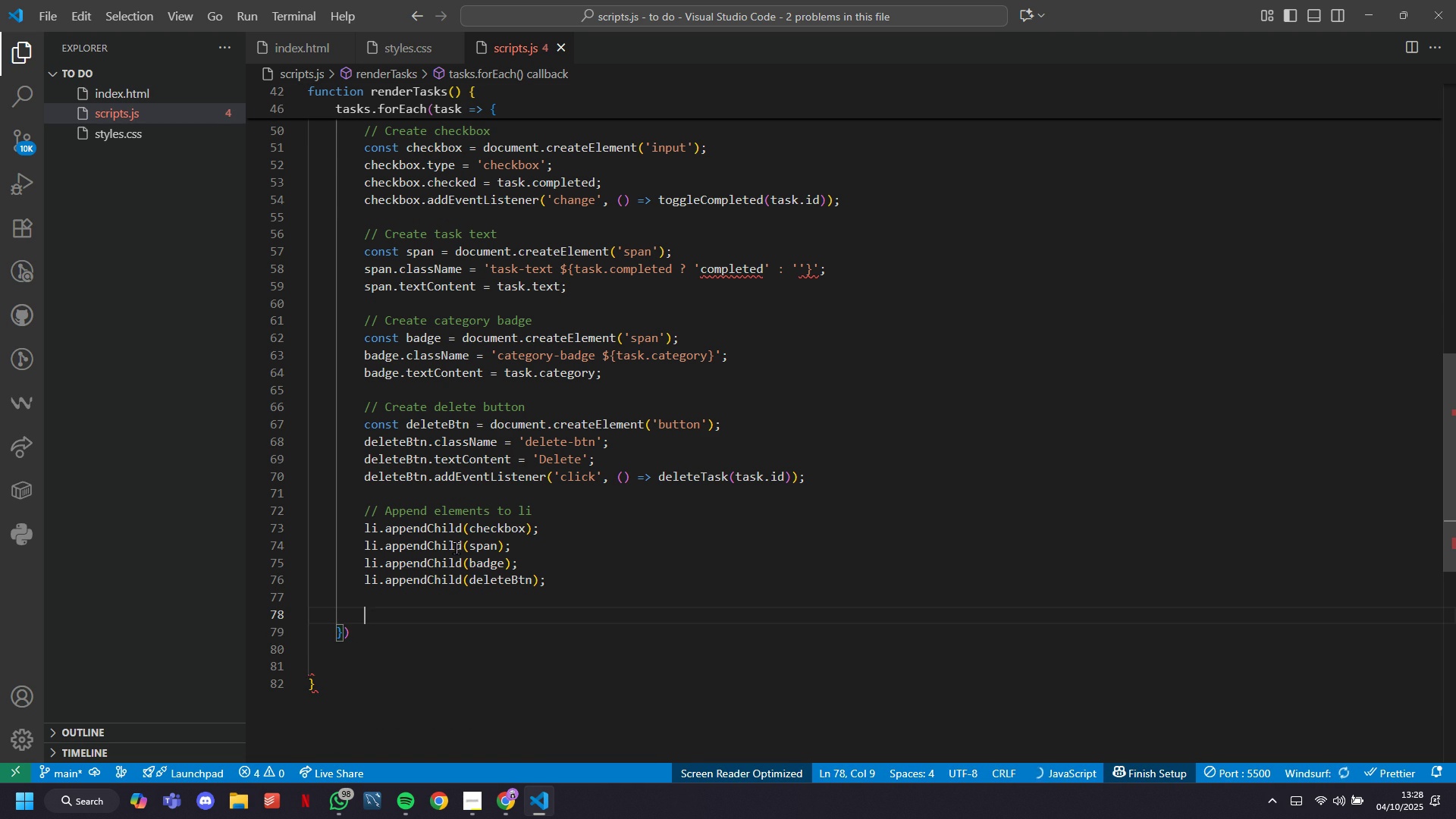 
type(// Append list ti)
key(Backspace)
key(Backspace)
type(item )
 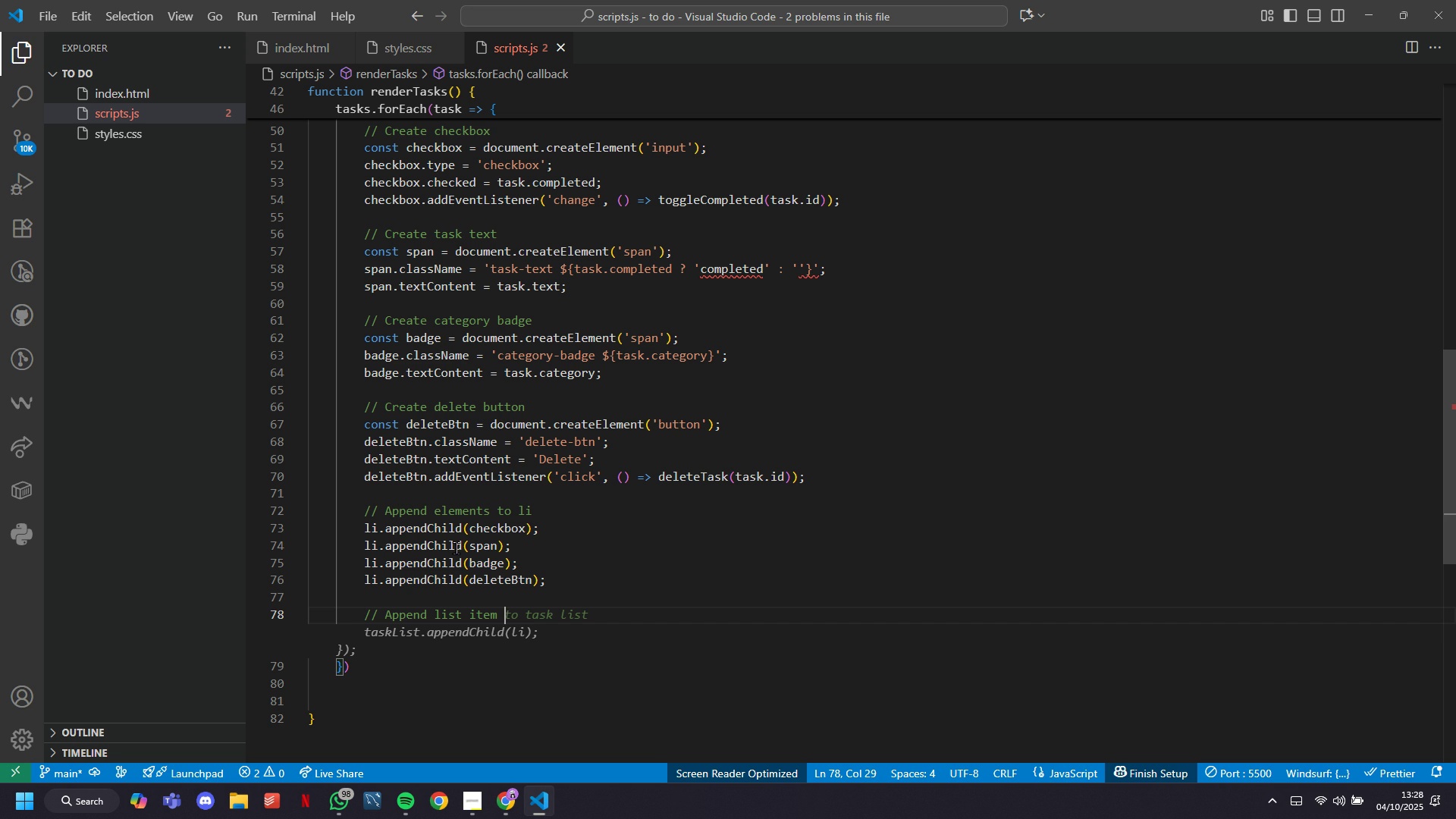 
wait(6.32)
 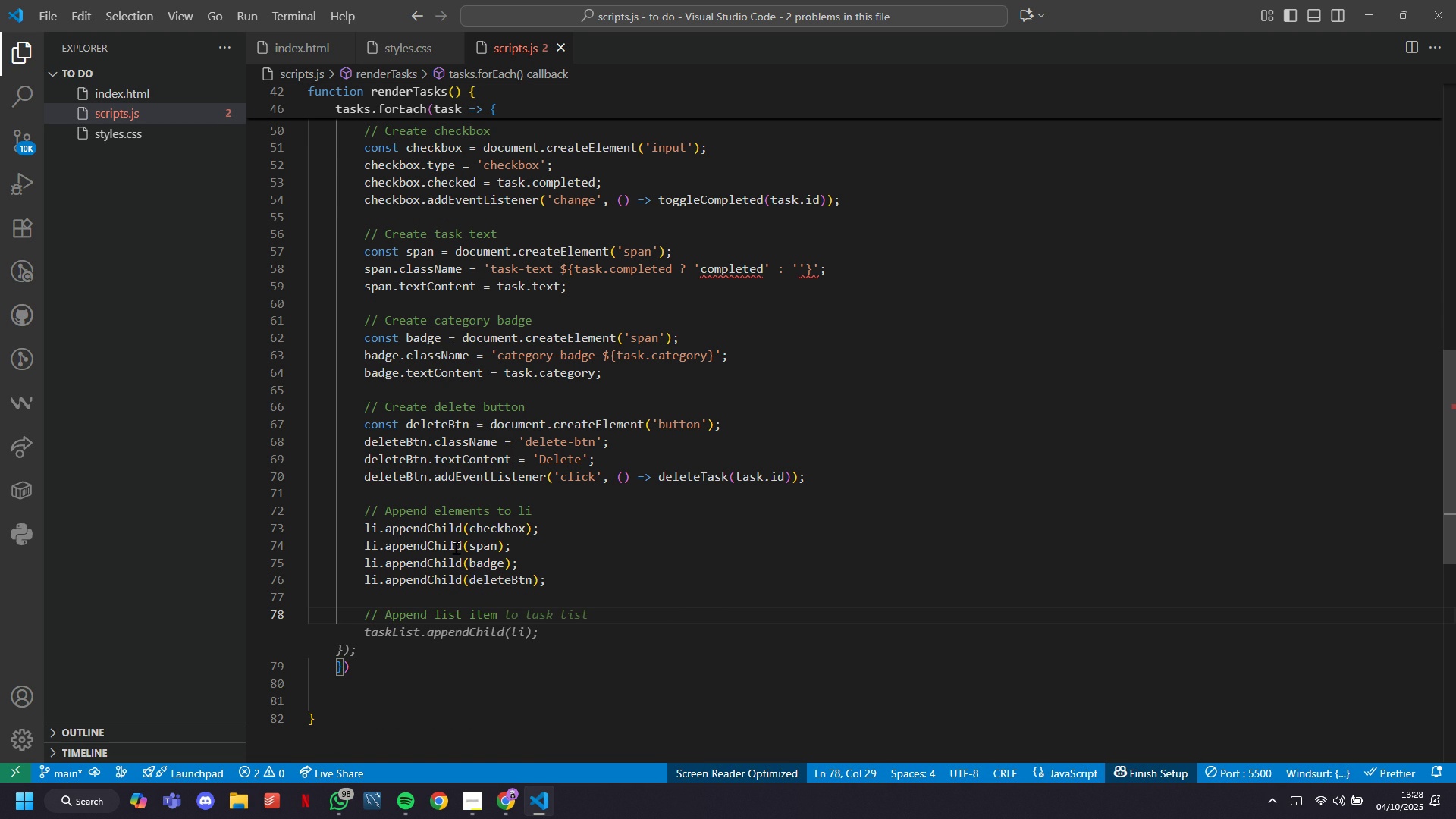 
key(Tab)
 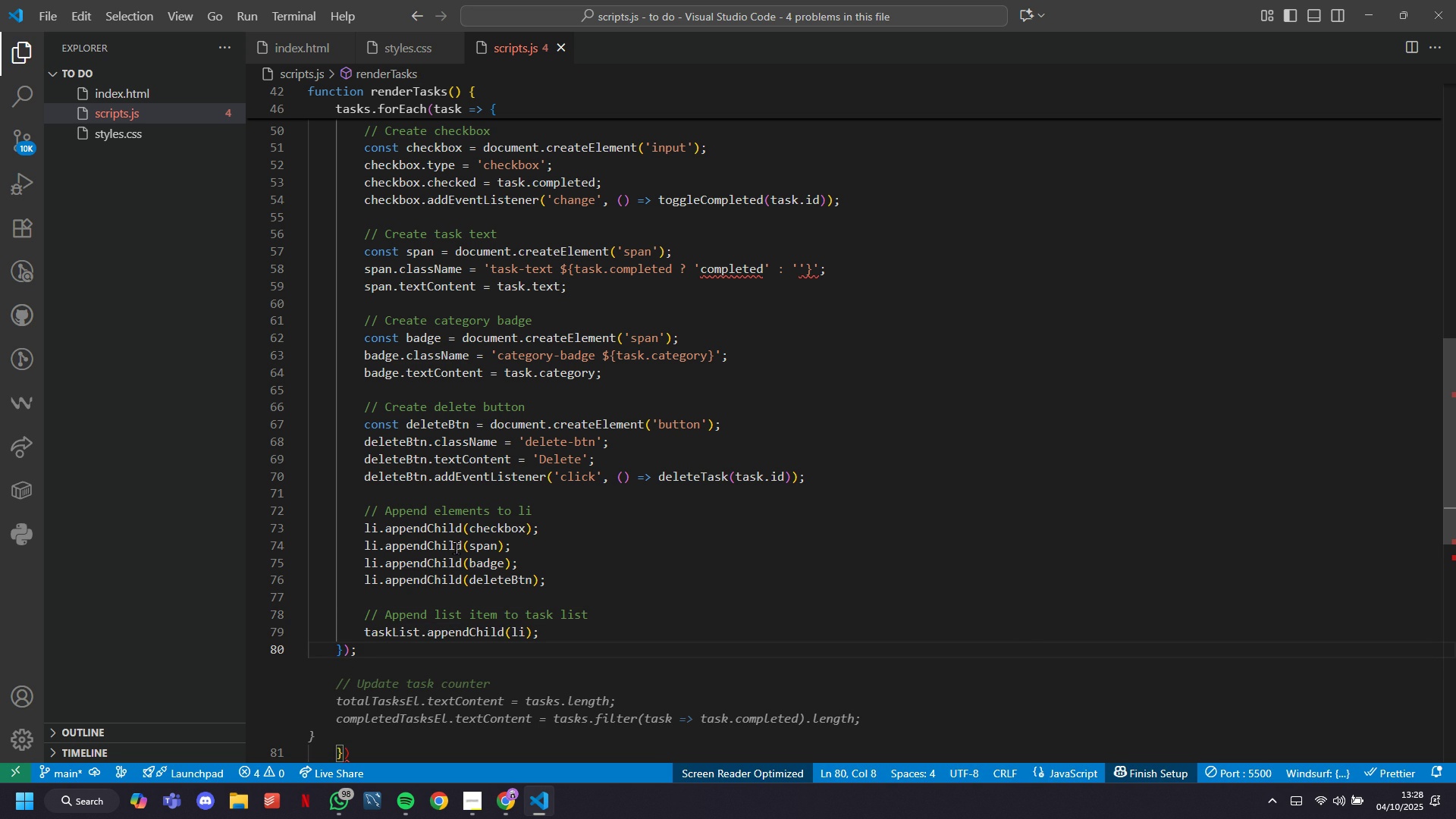 
key(Backspace)
 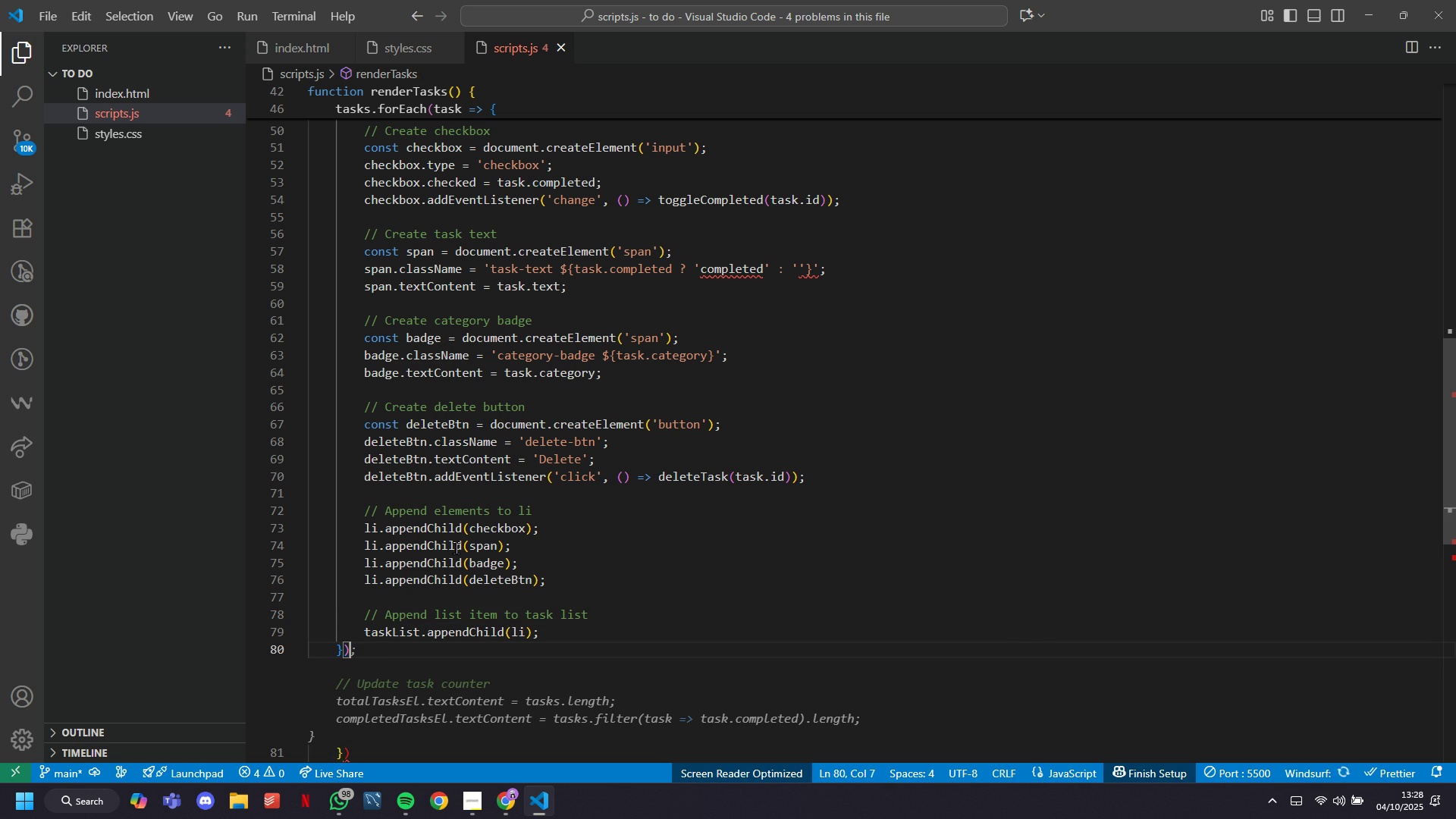 
key(Backspace)
 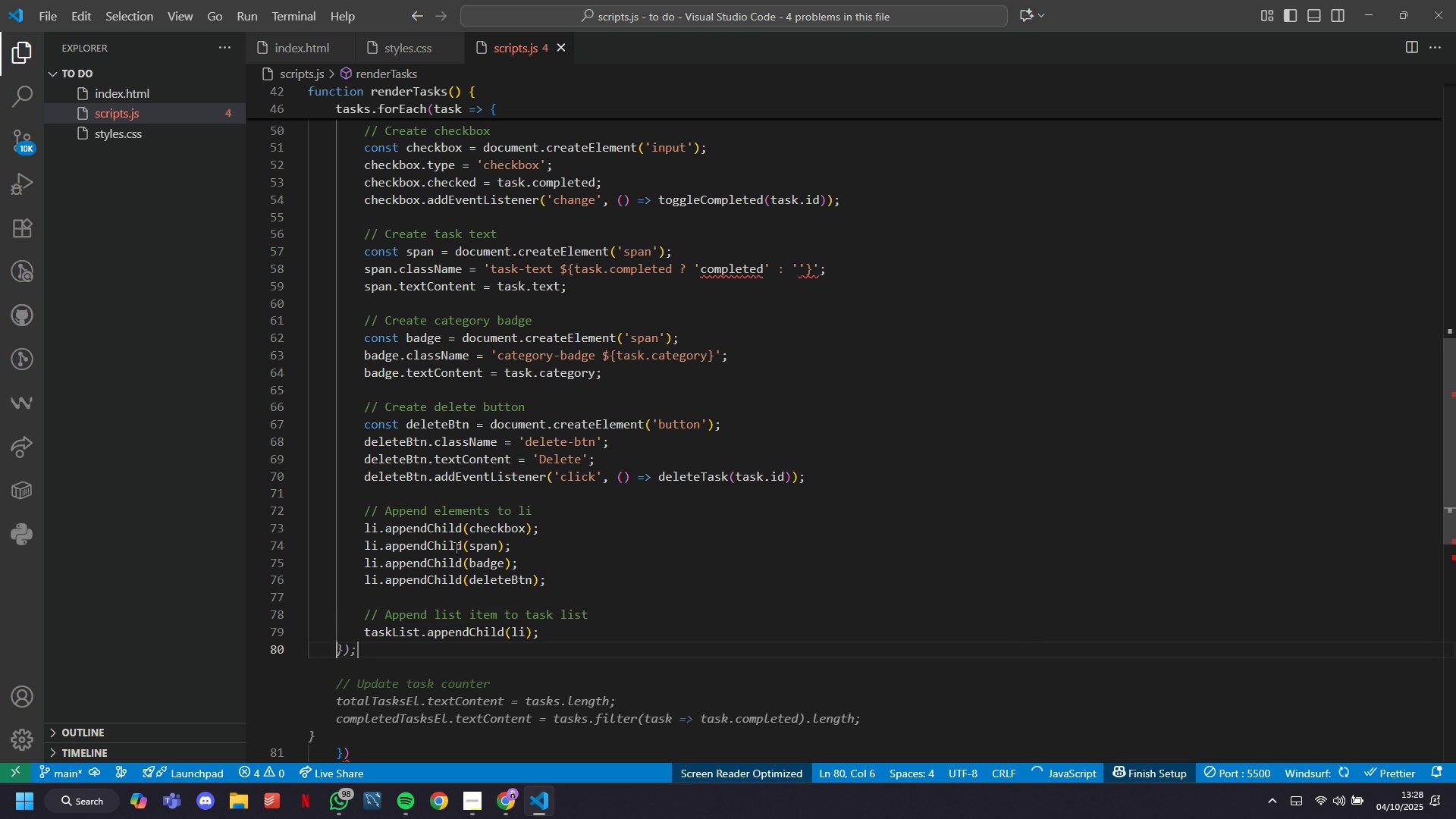 
key(Backspace)
 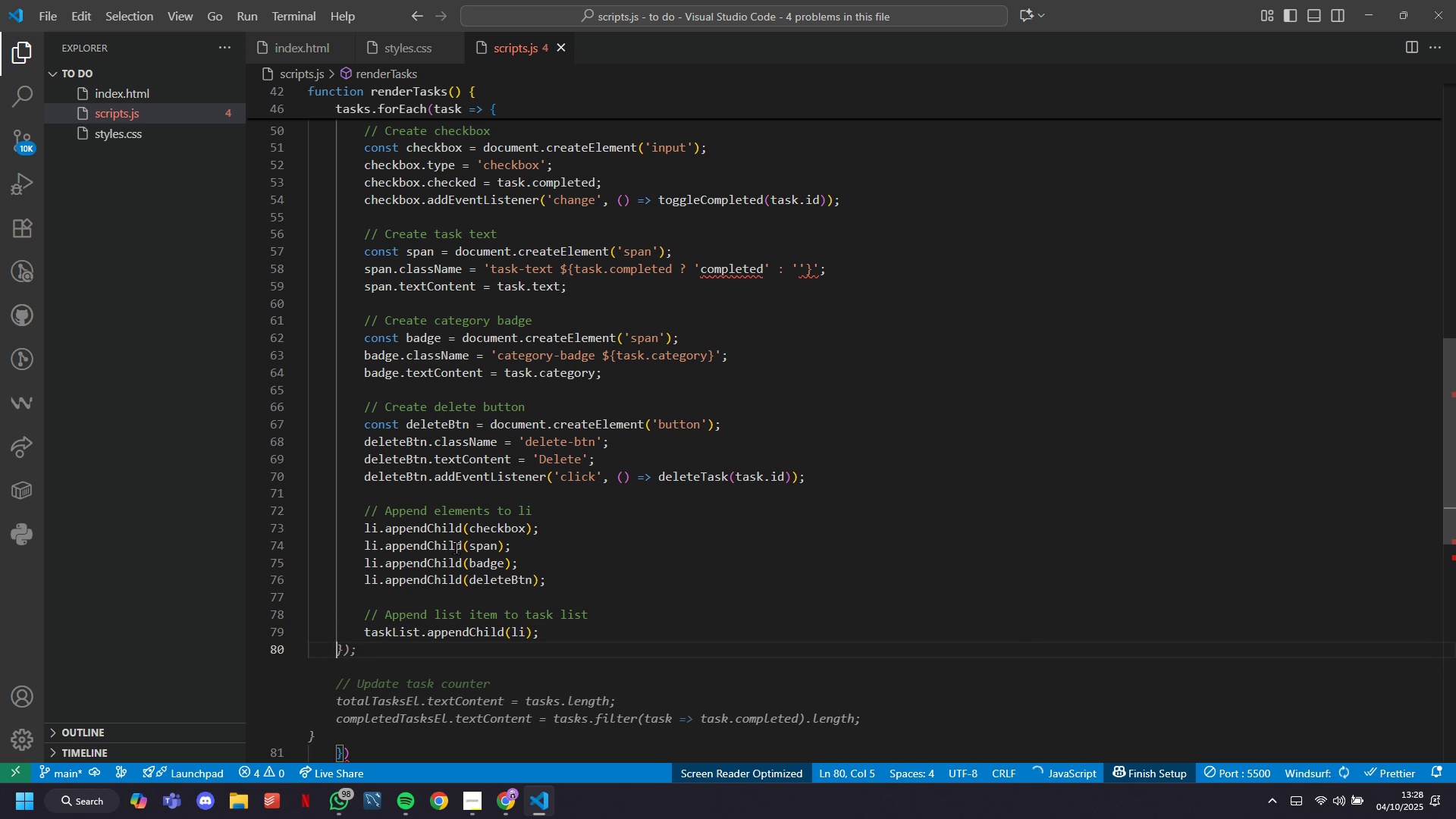 
key(Backspace)
 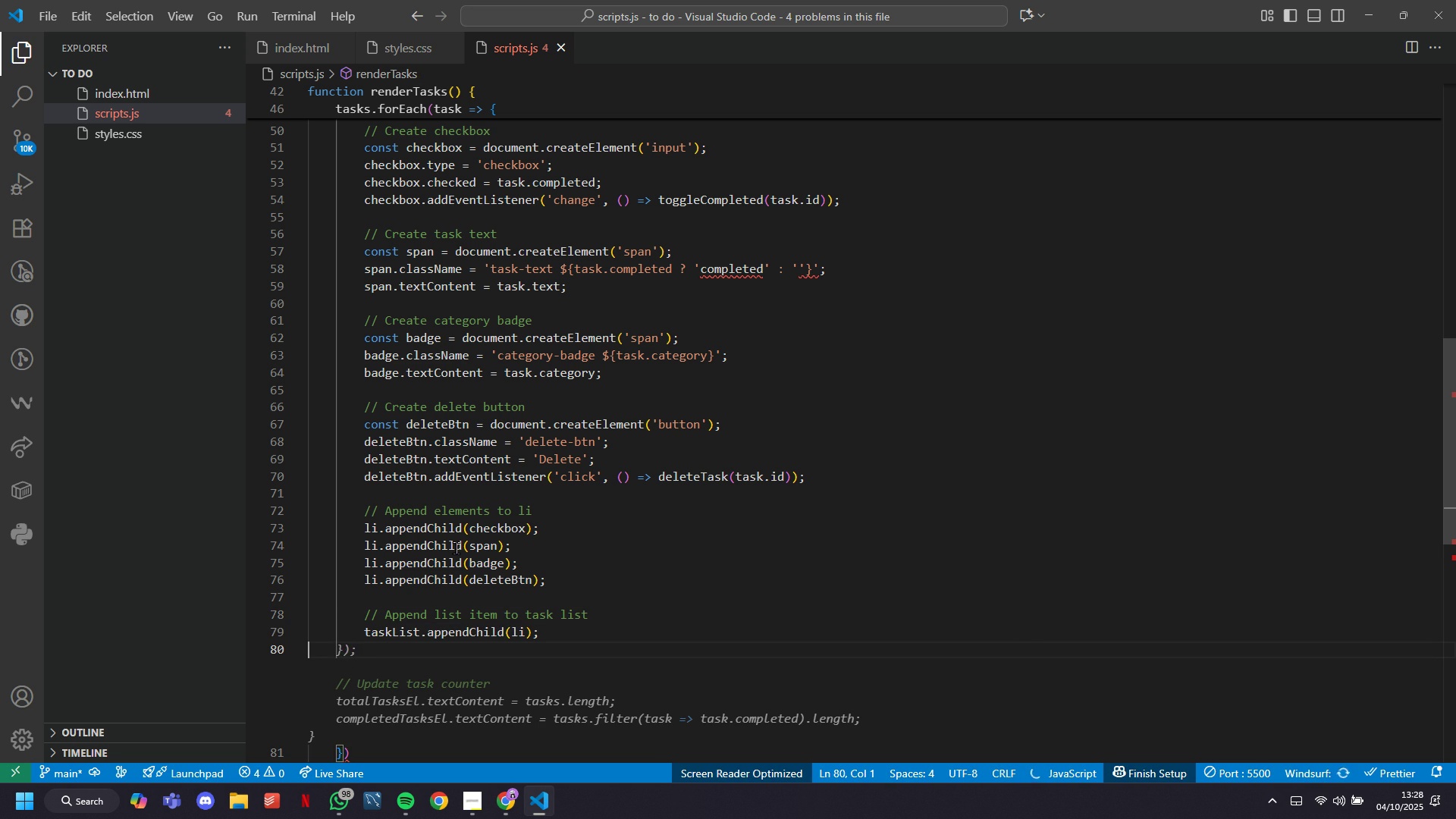 
key(Backspace)
 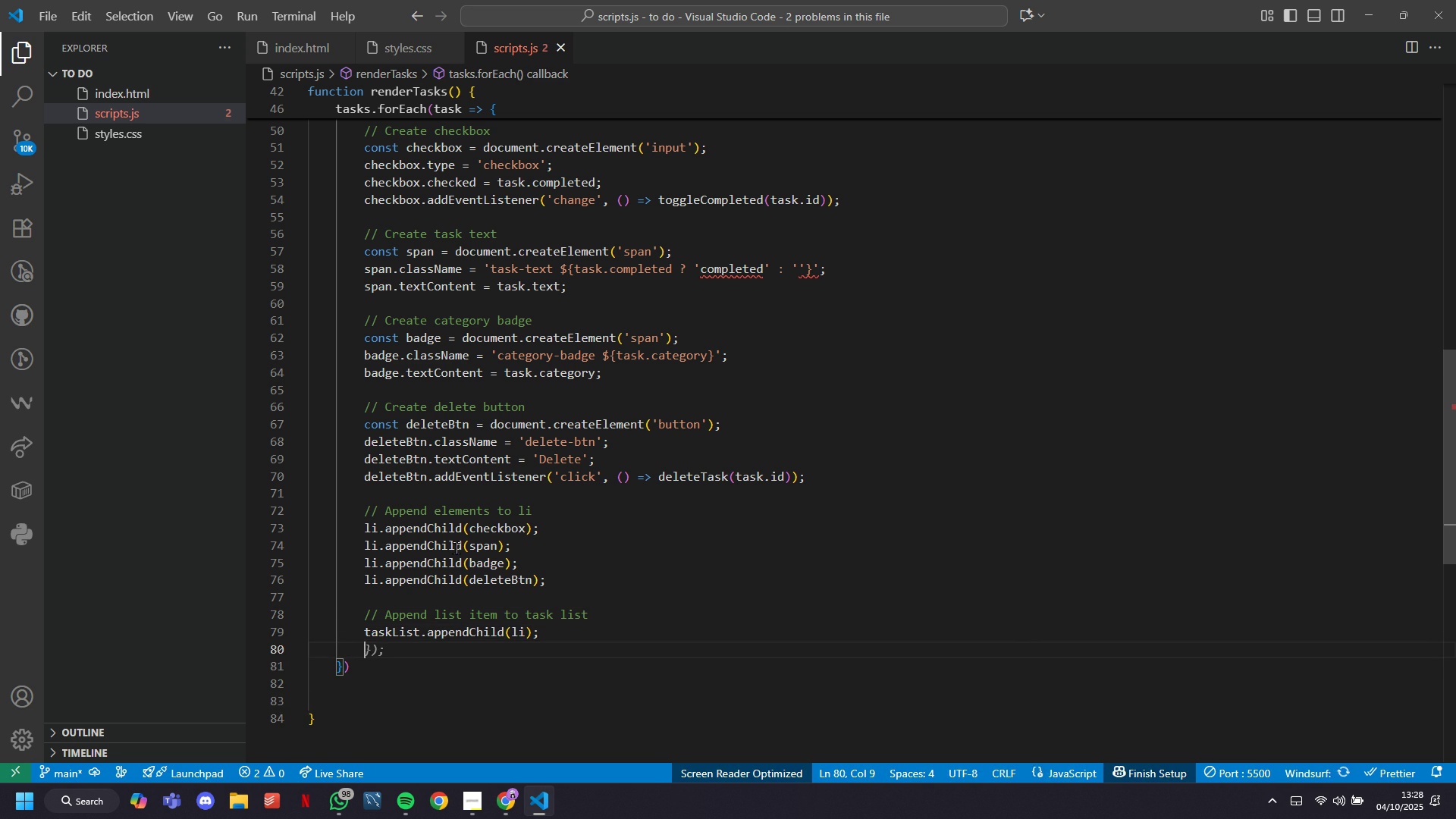 
key(Enter)
 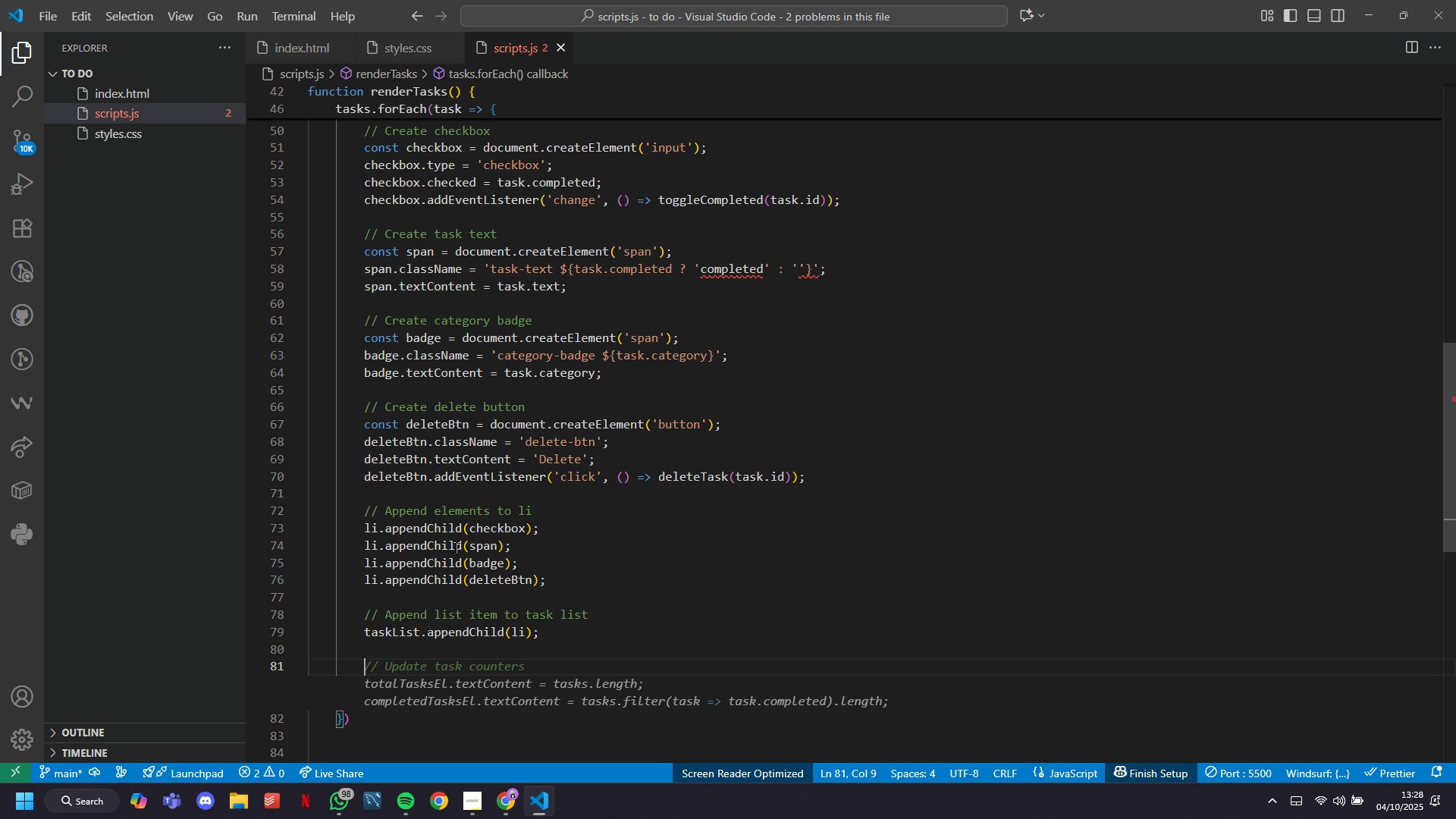 
wait(21.89)
 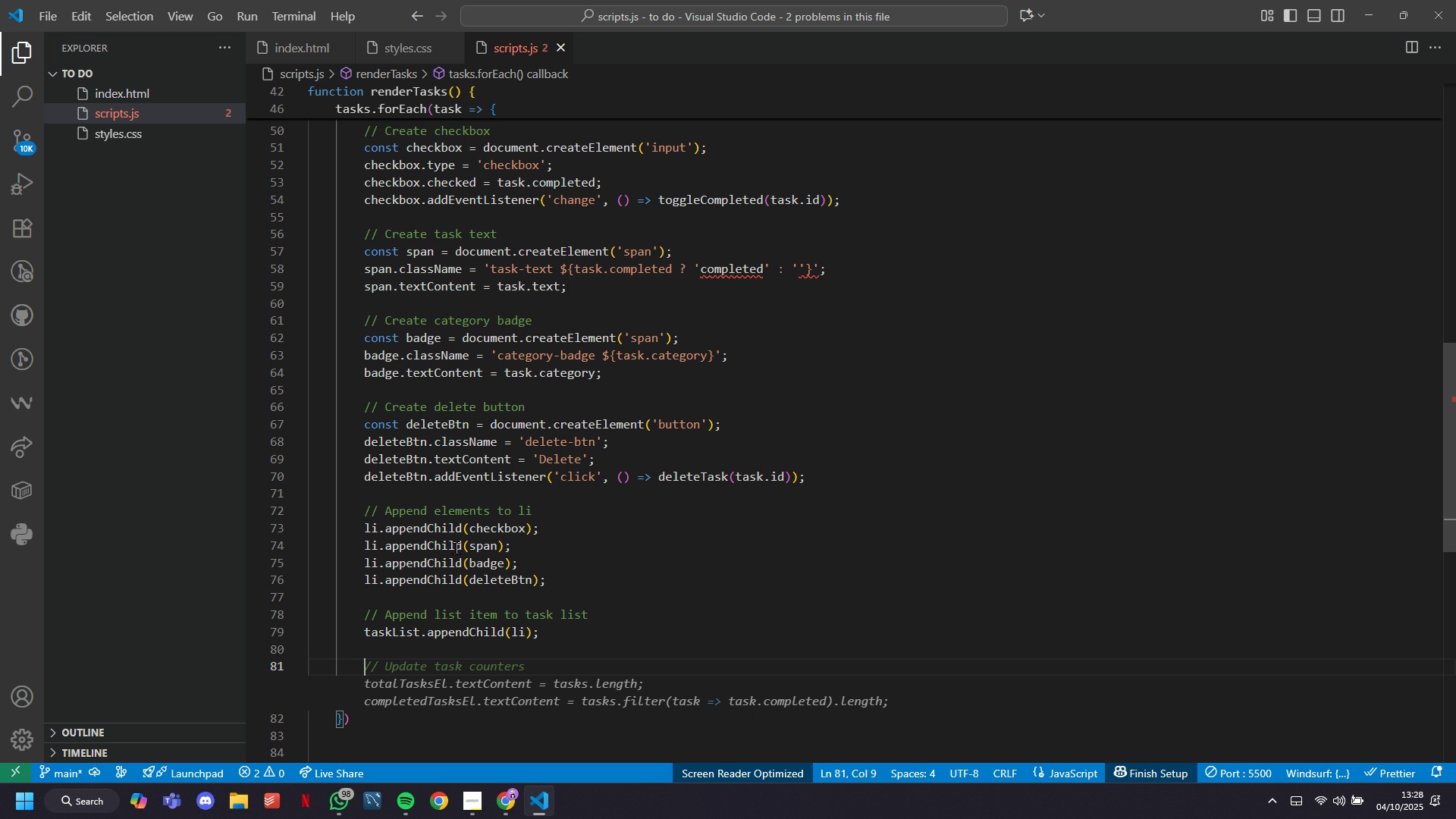 
type(// Update counters)
 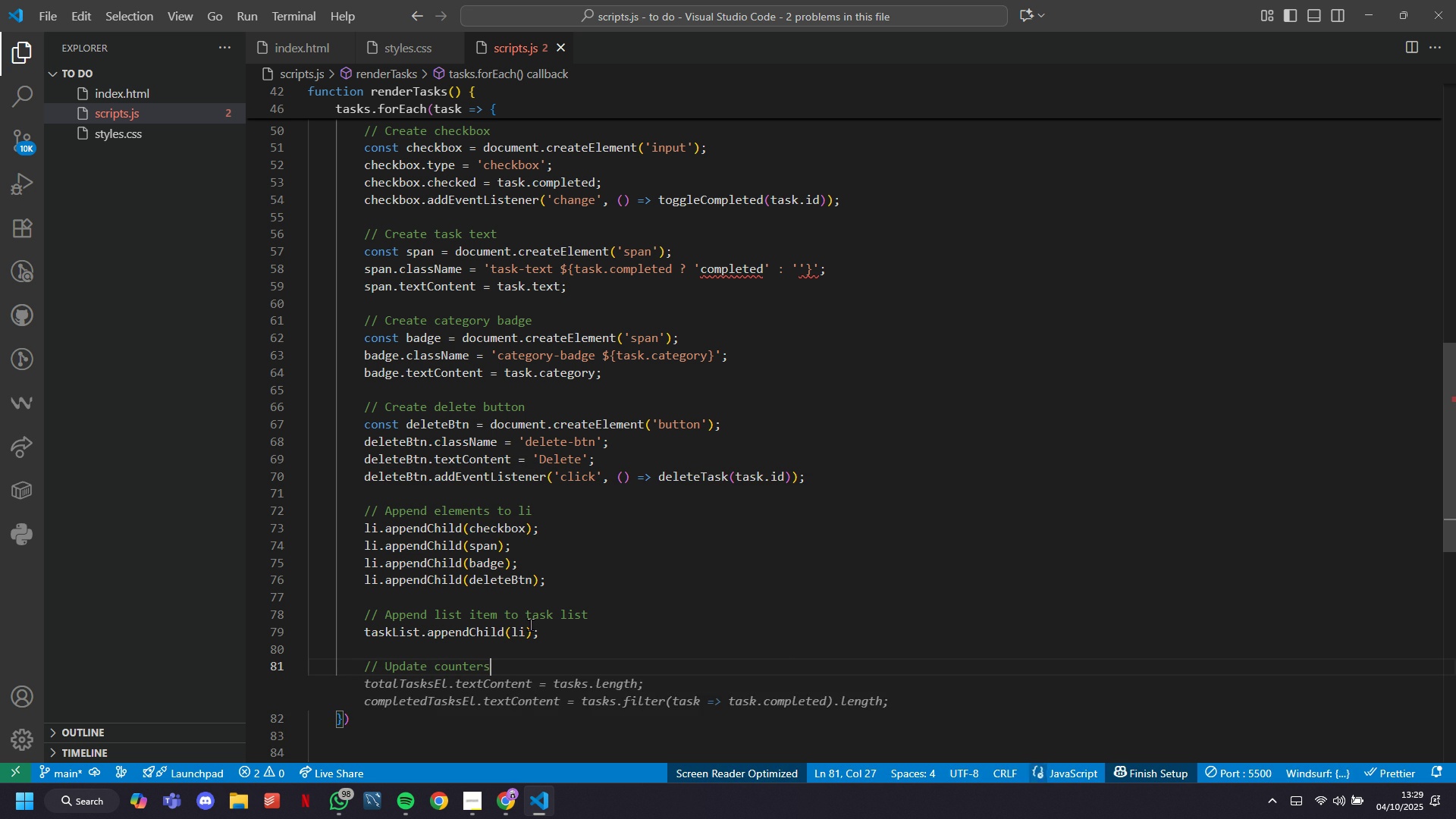 
key(Enter)
 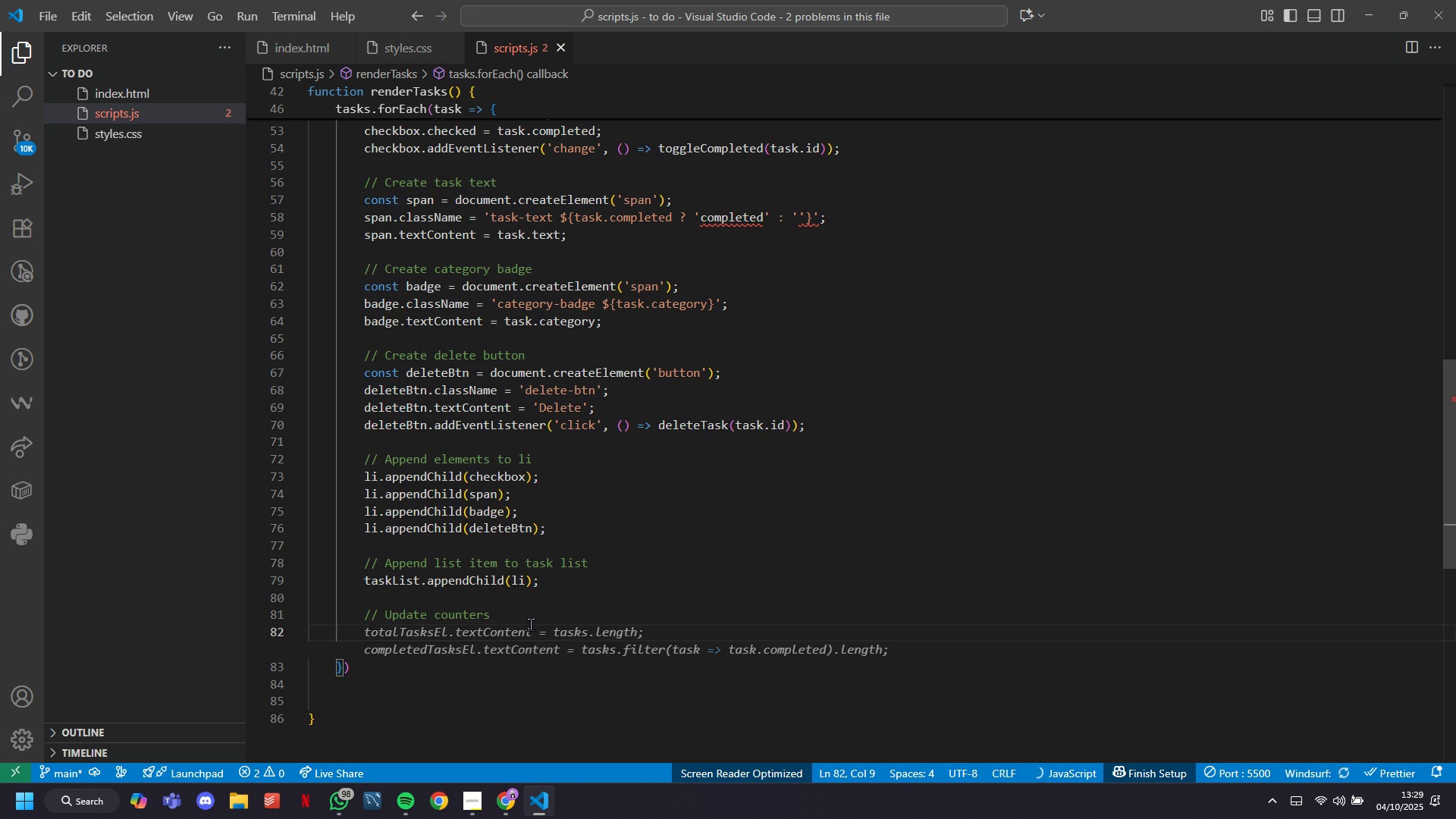 
type(updateC)
key(Tab)
 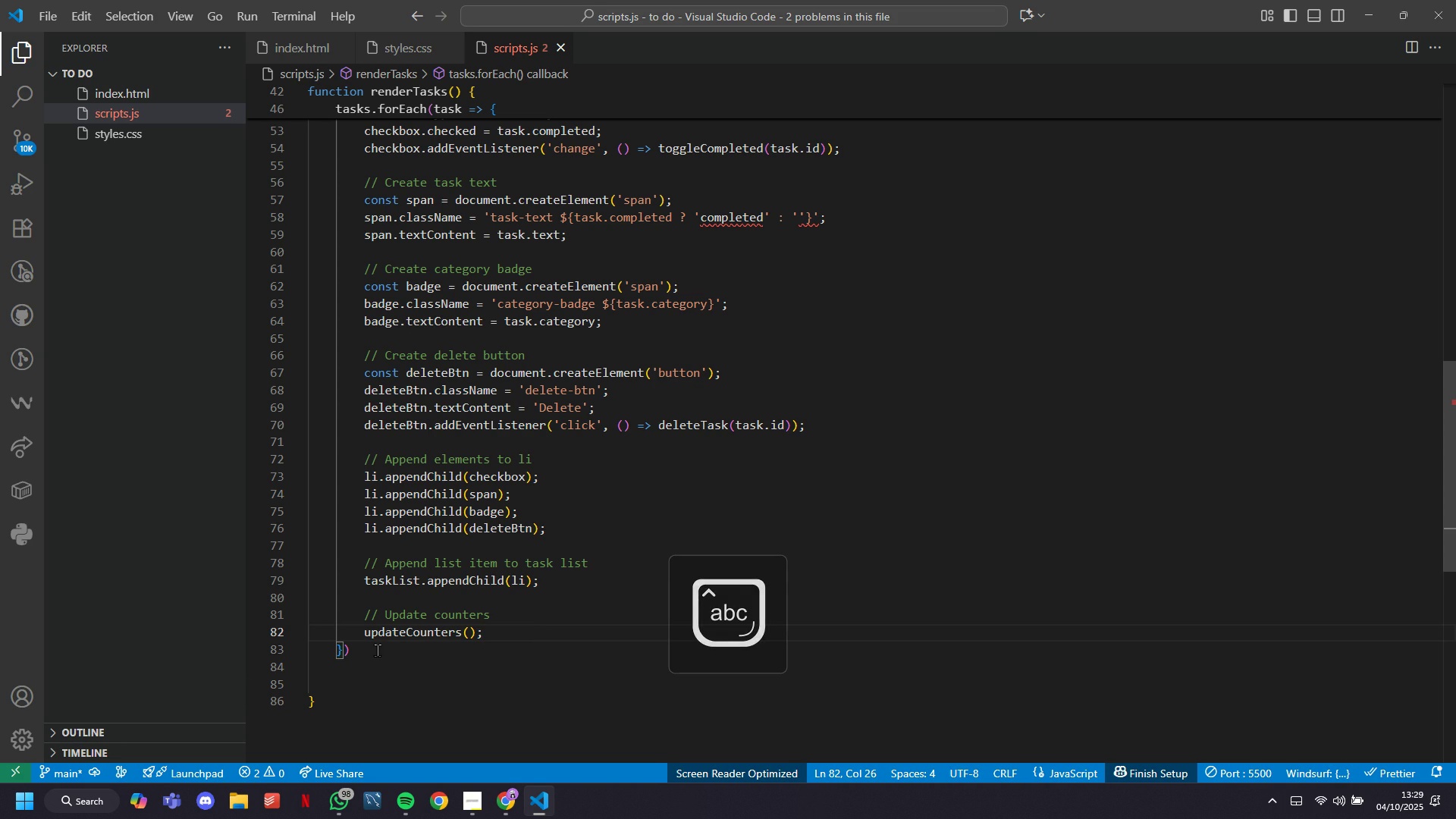 
left_click([366, 629])
 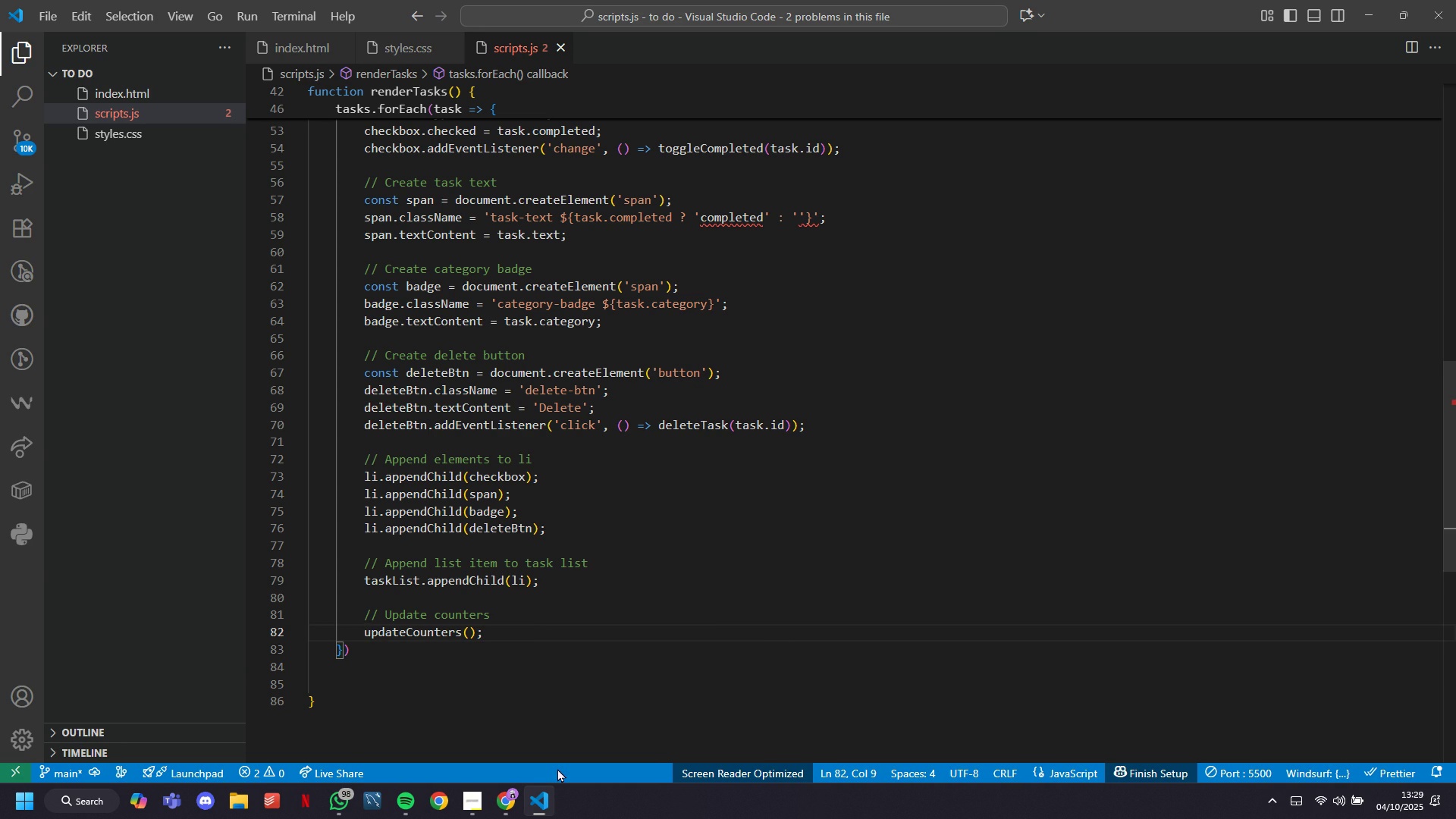 
key(Backspace)
 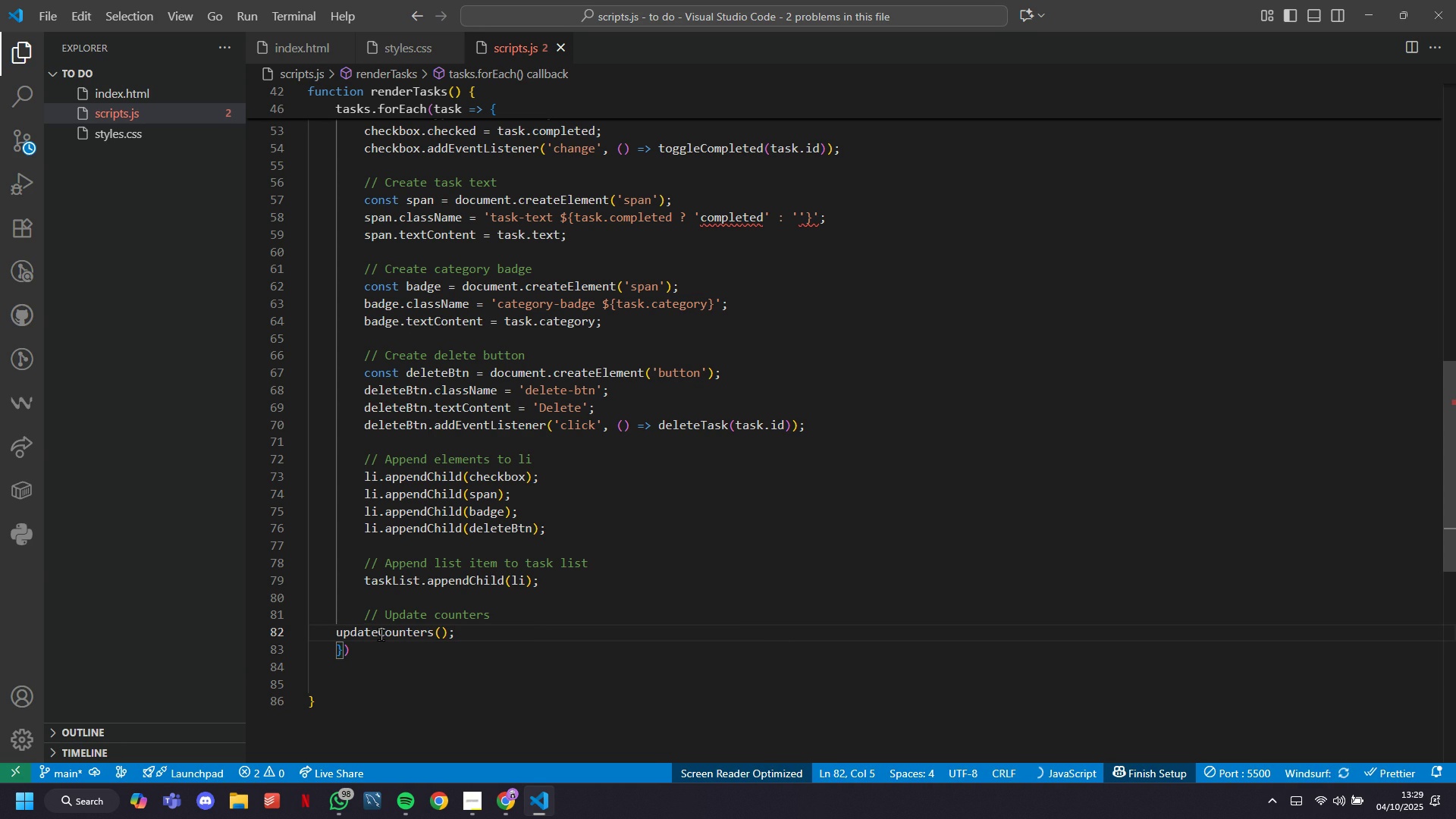 
left_click([362, 610])
 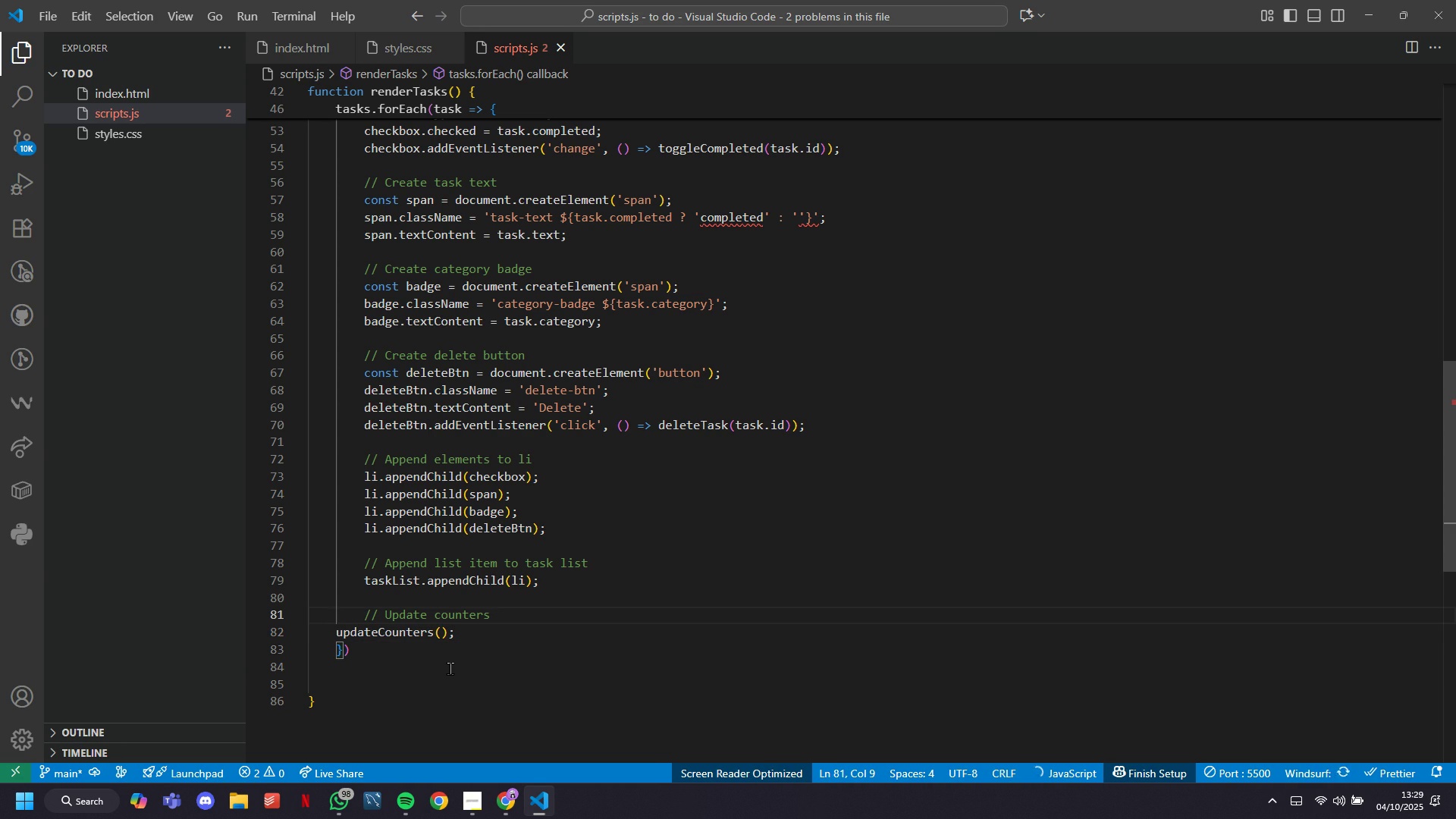 
key(Backspace)